 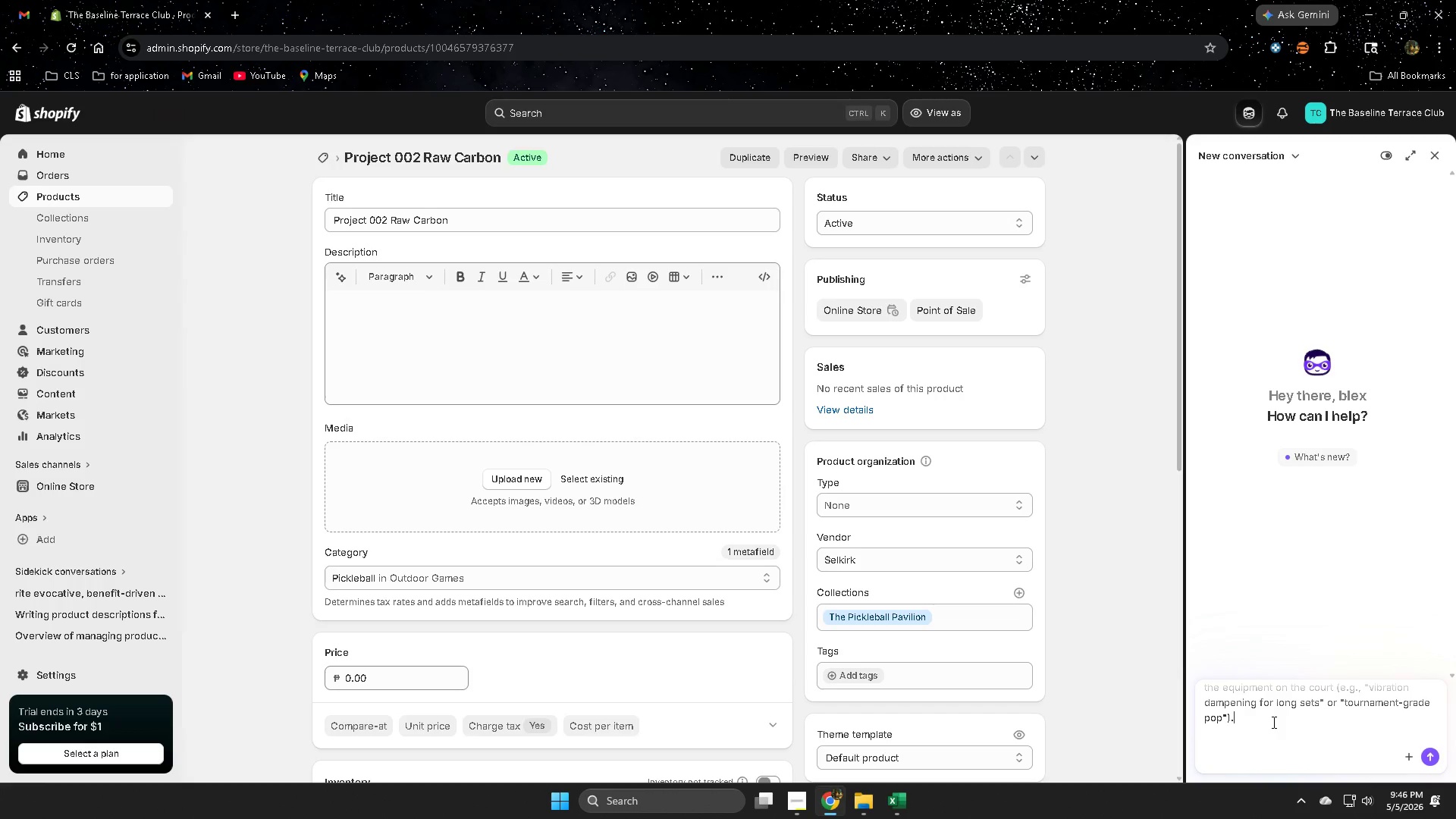 
key(Control+V)
 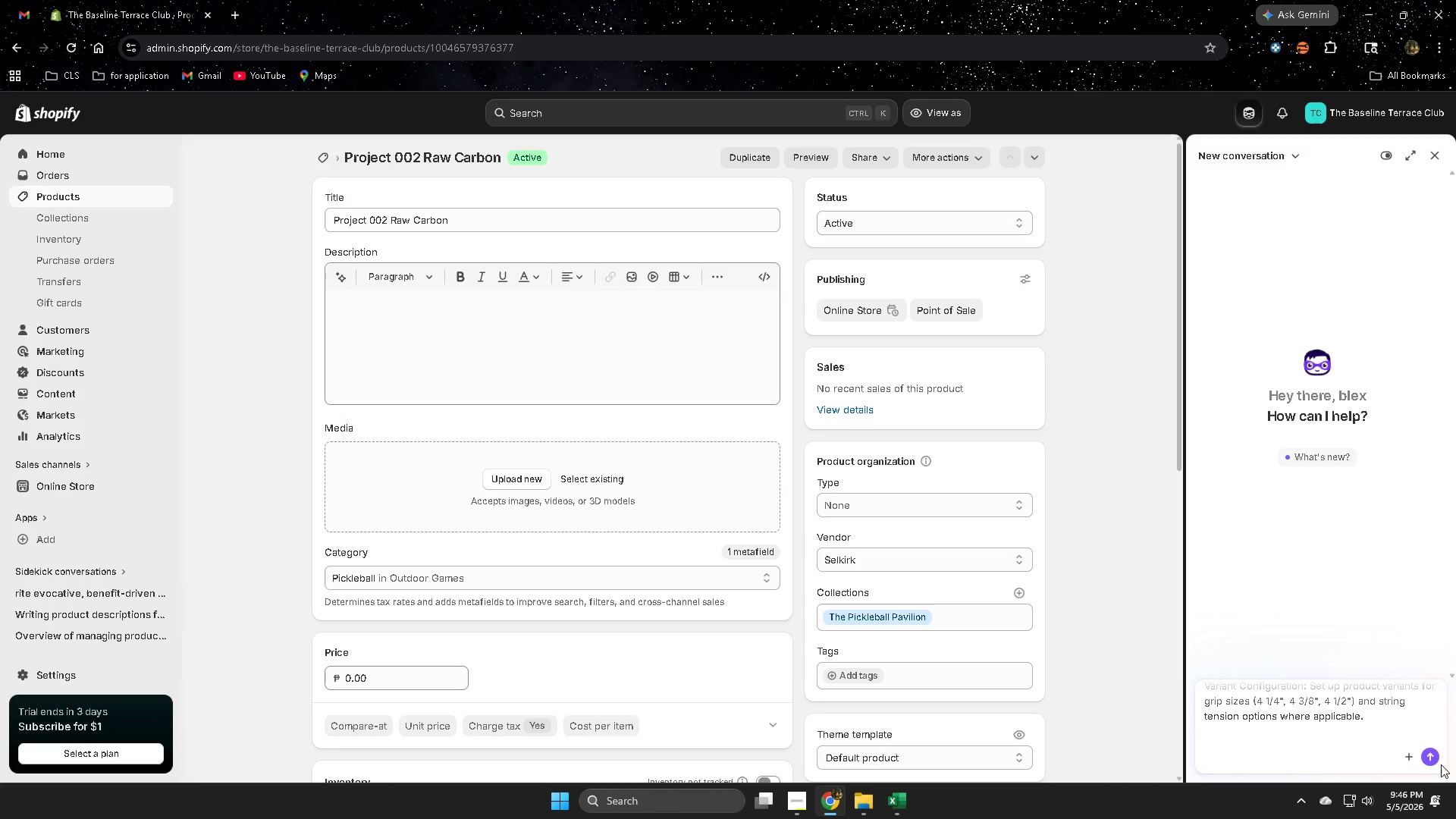 
left_click([1429, 756])
 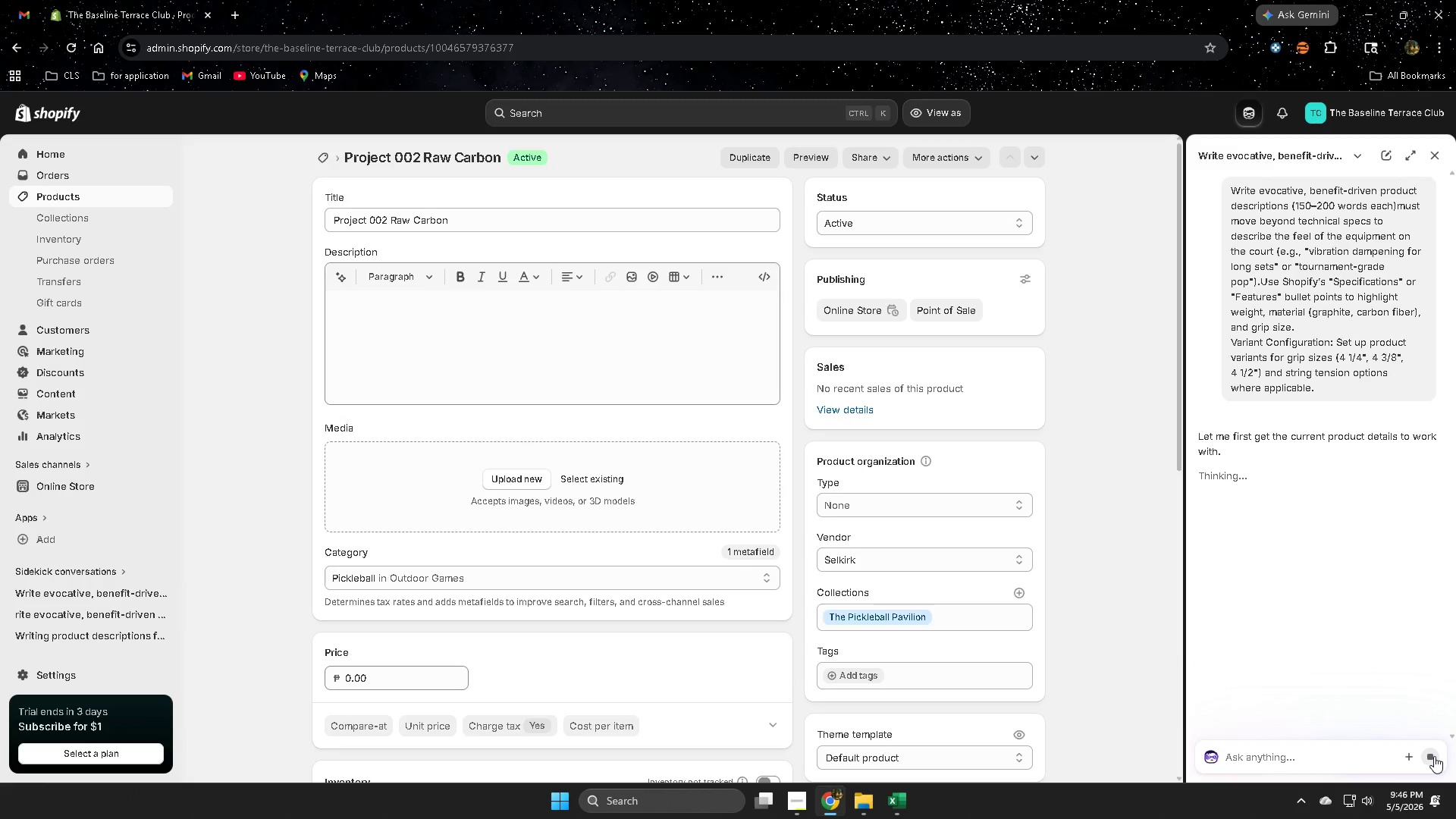 
wait(7.8)
 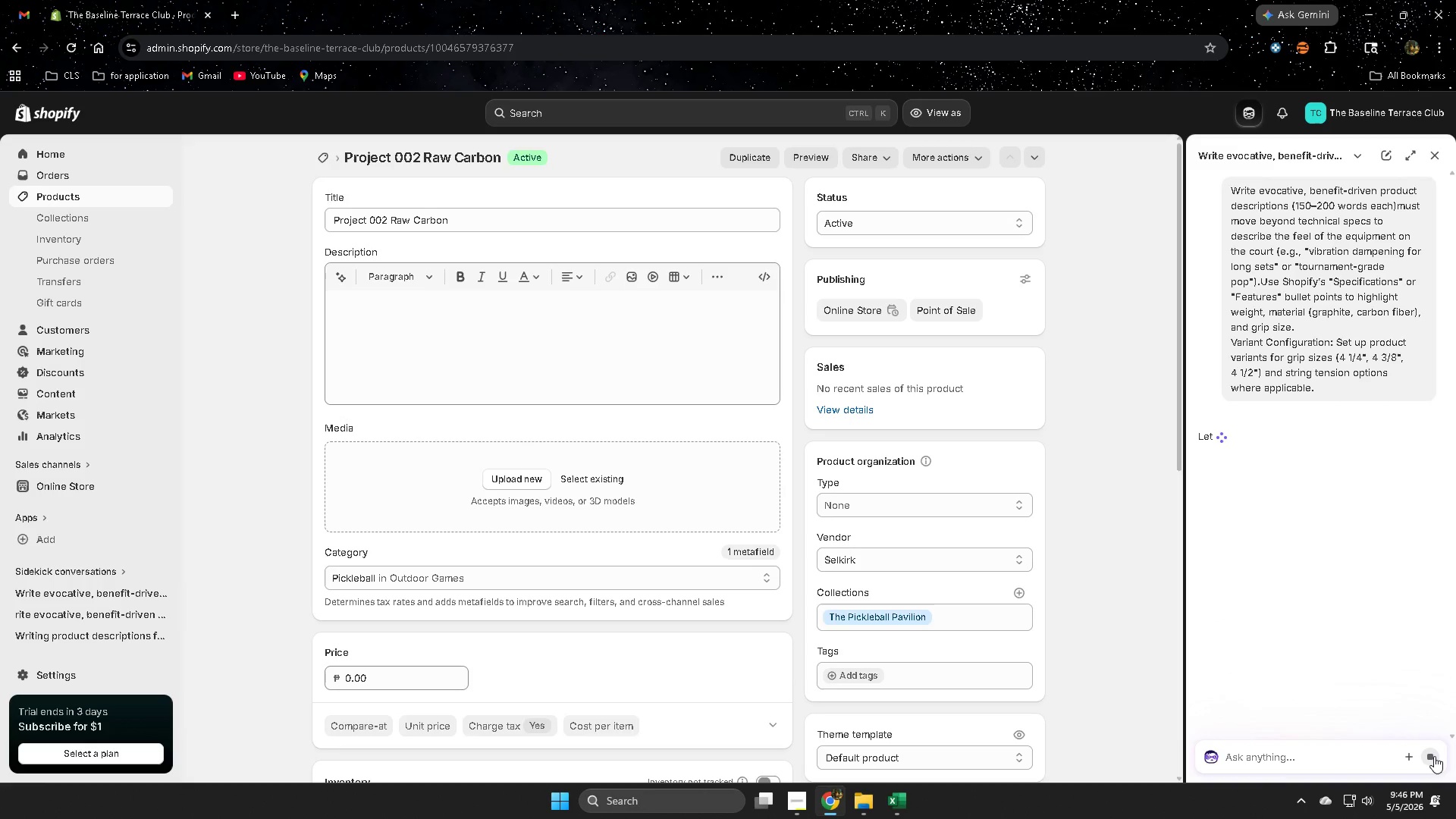 
scroll: coordinate [887, 610], scroll_direction: down, amount: 8.0
 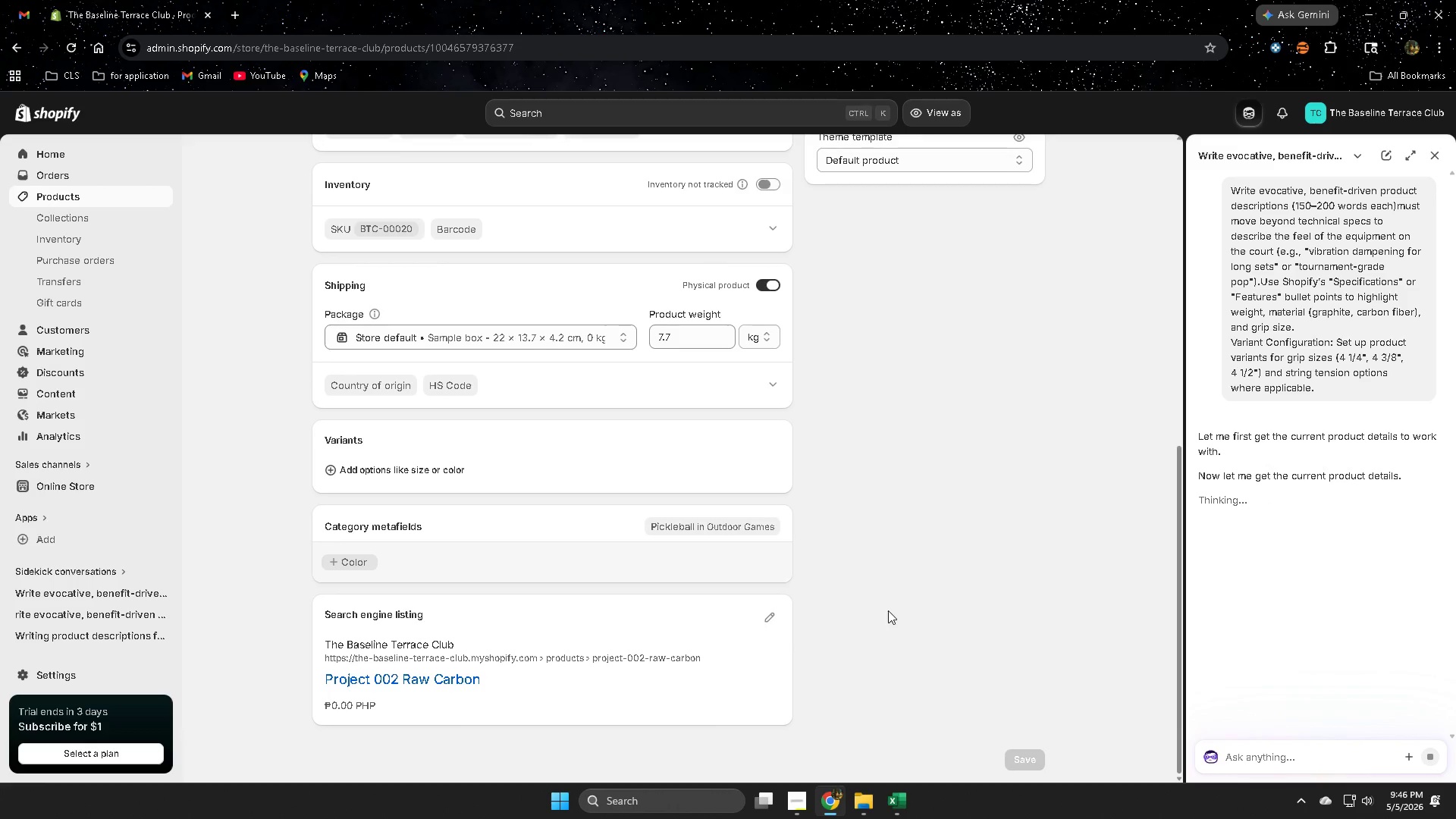 
scroll: coordinate [888, 610], scroll_direction: up, amount: 12.0
 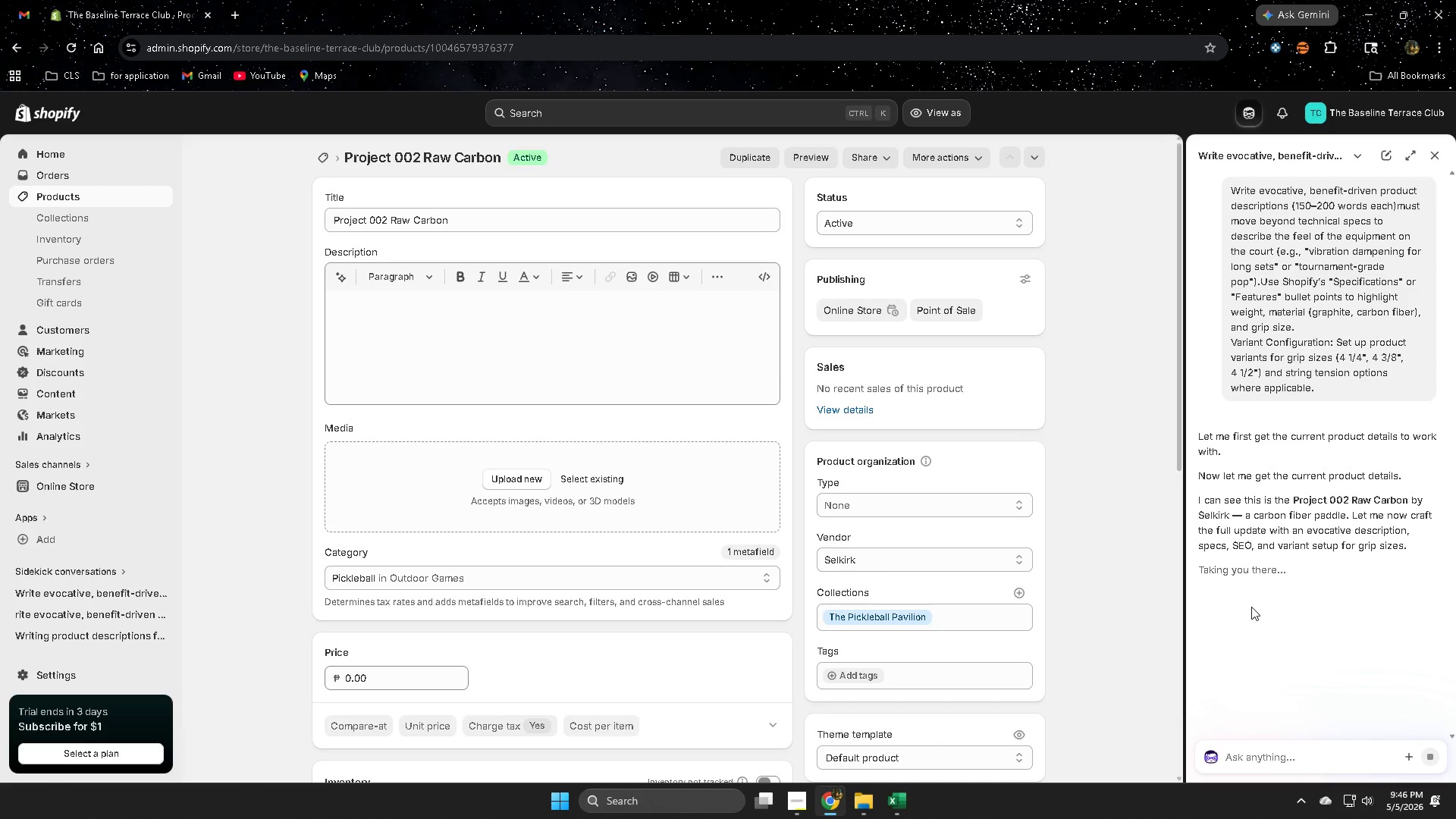 
wait(8.85)
 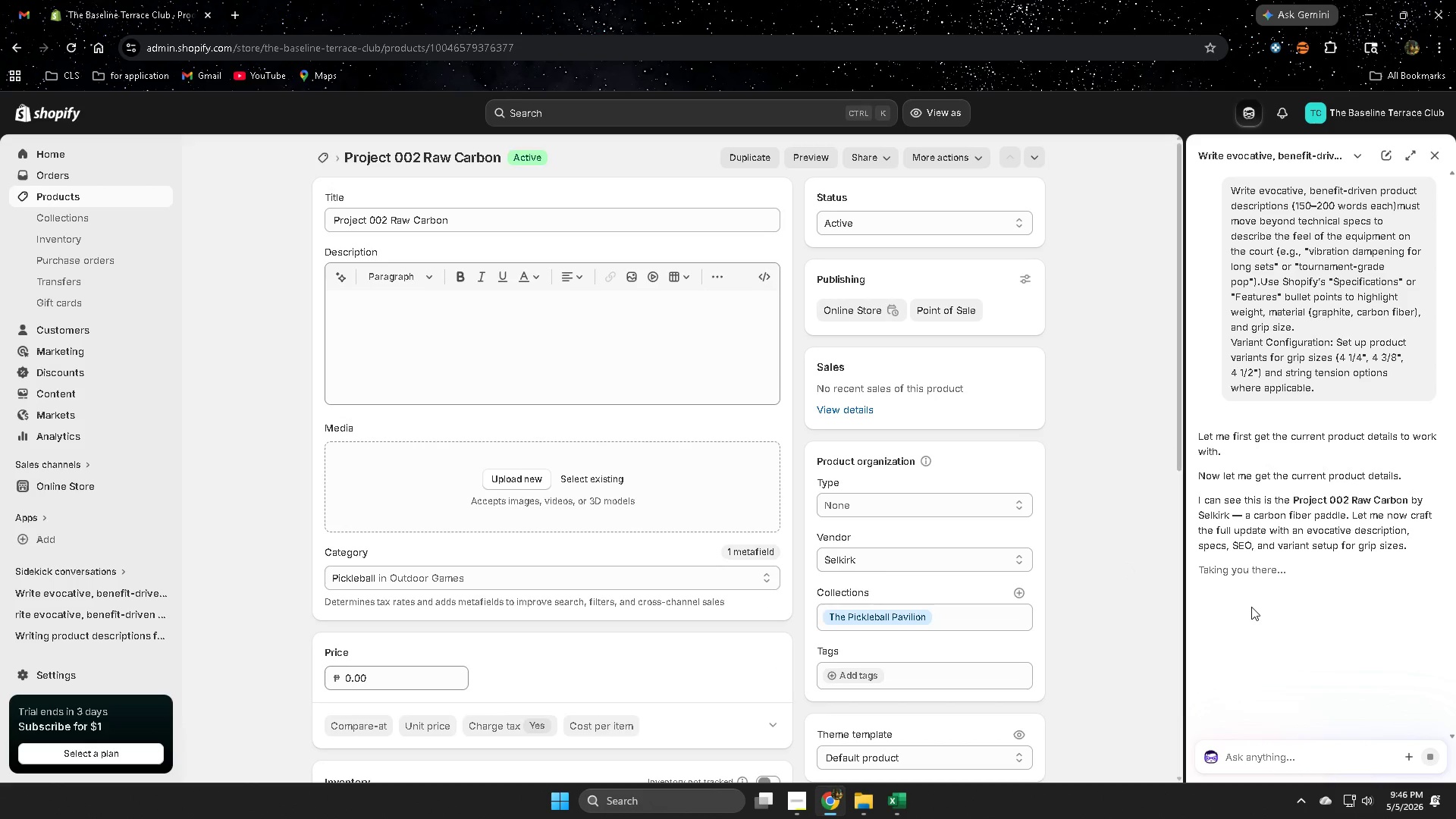 
scroll: coordinate [1138, 560], scroll_direction: down, amount: 3.0
 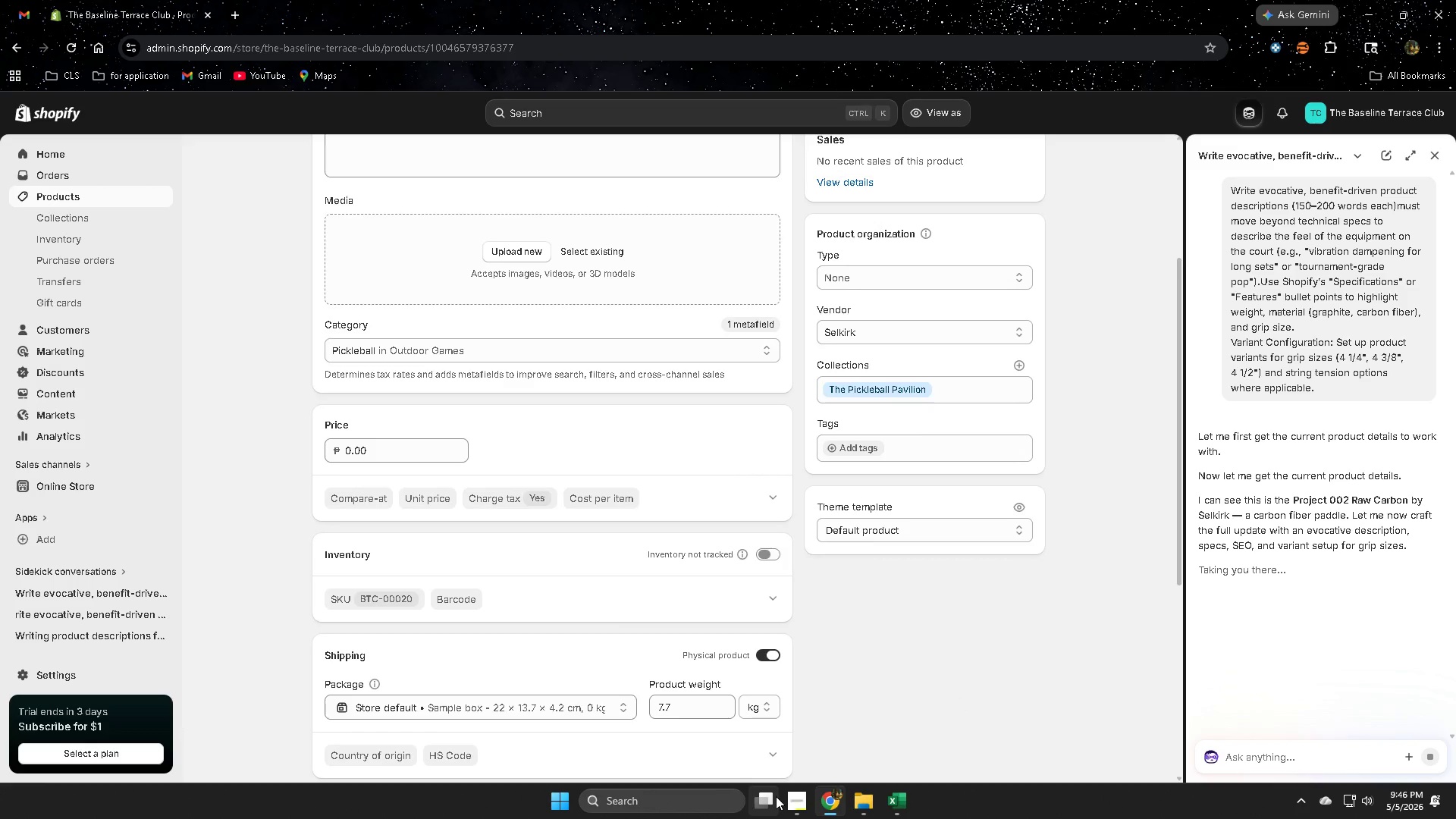 
left_click([799, 797])